 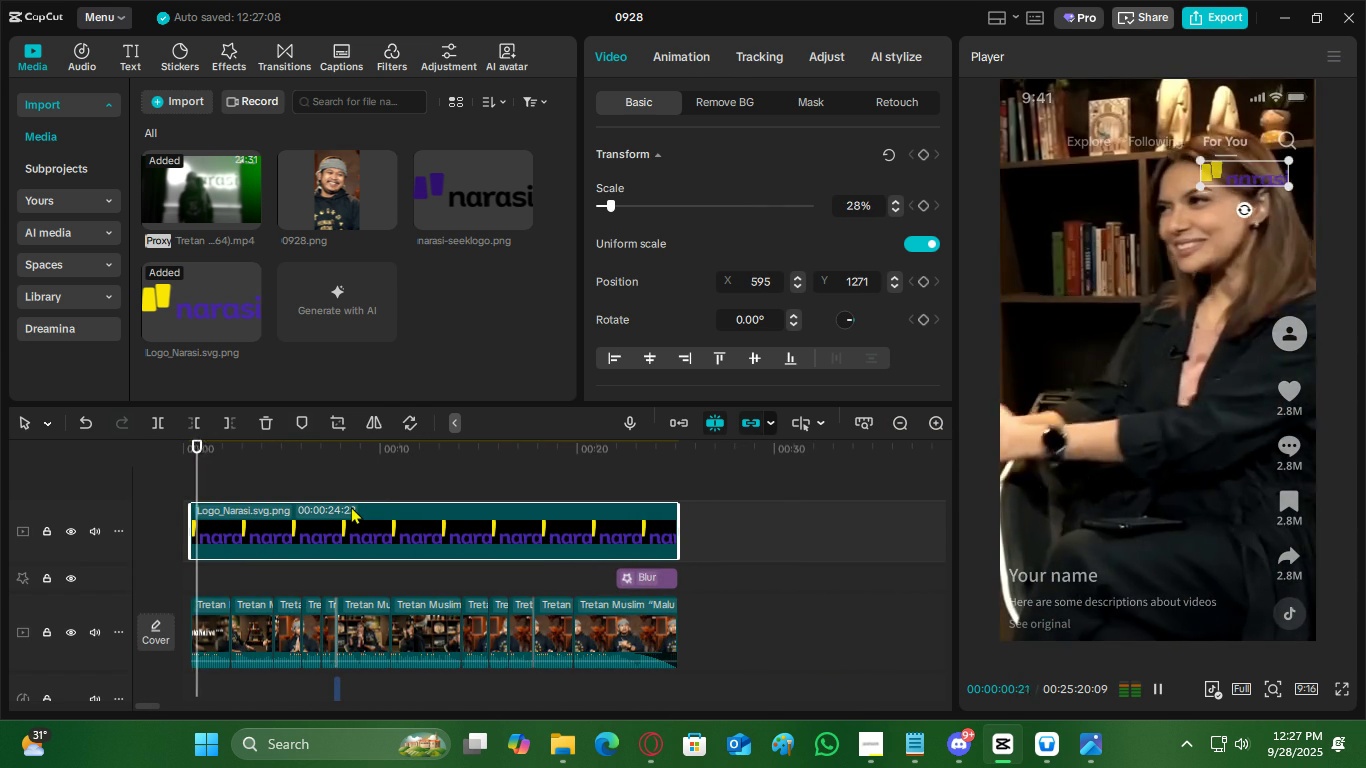 
key(Space)
 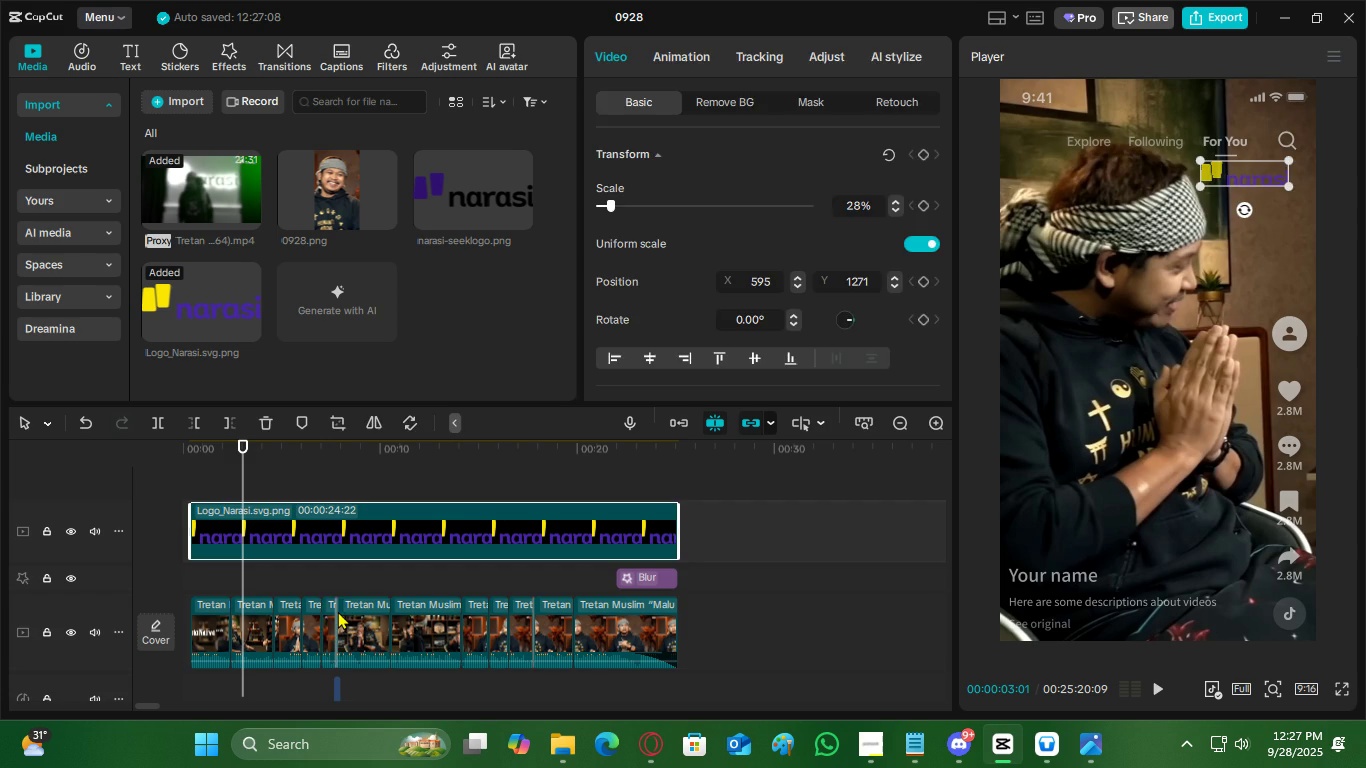 
left_click([338, 611])
 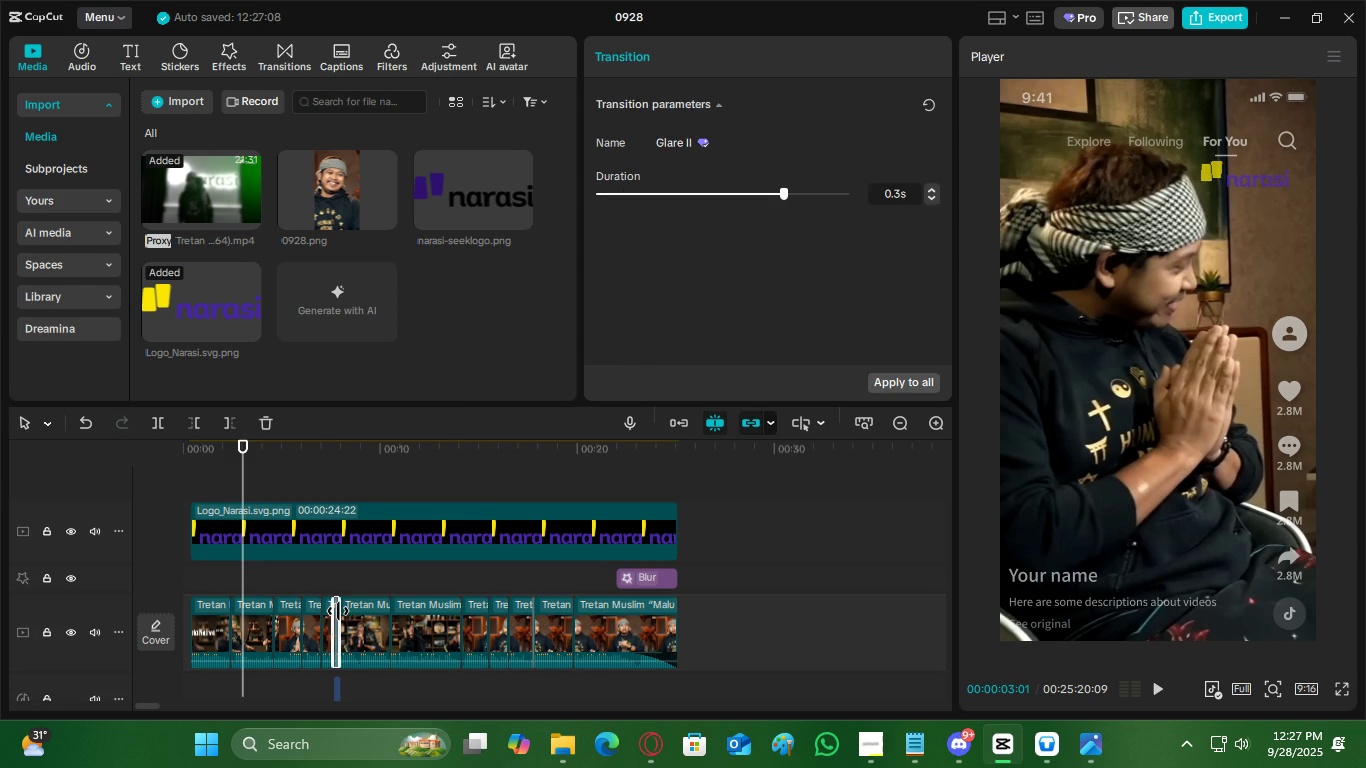 
key(X)
 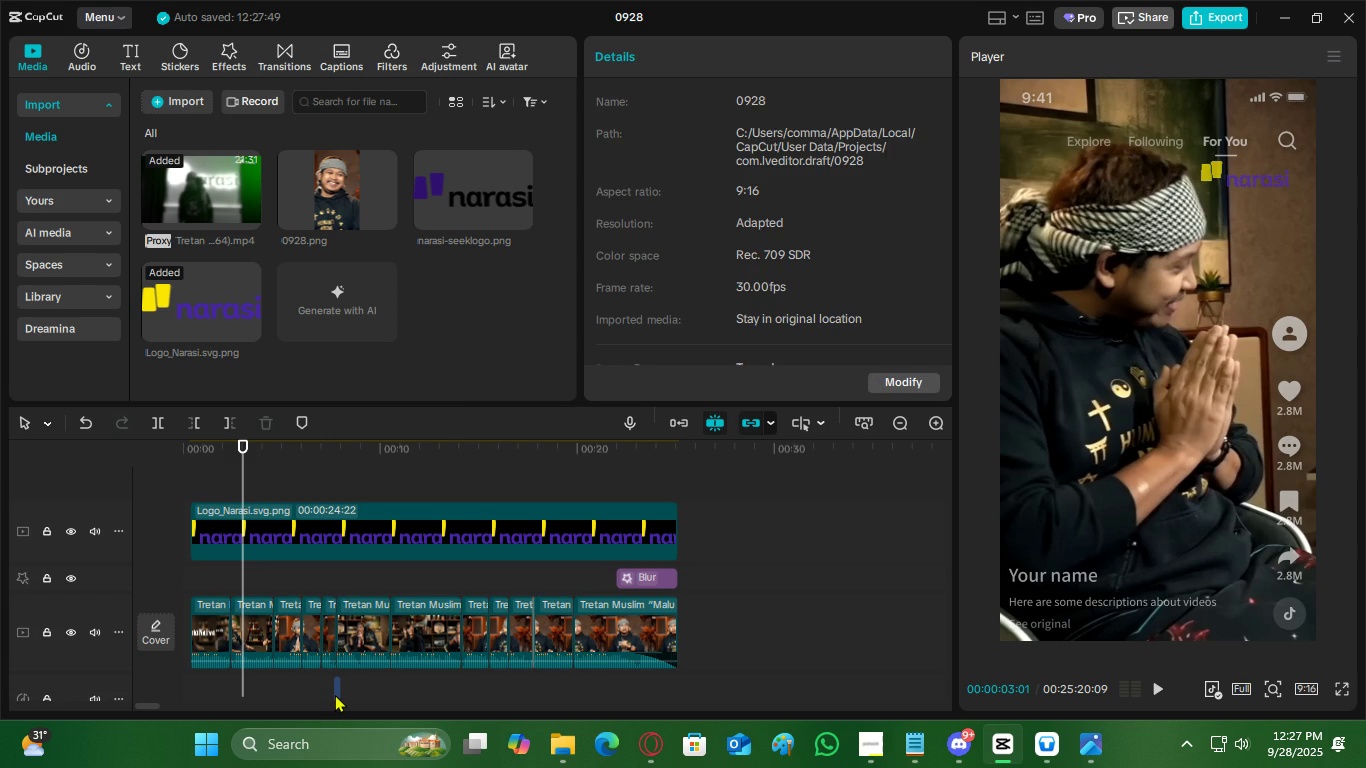 
left_click([335, 694])
 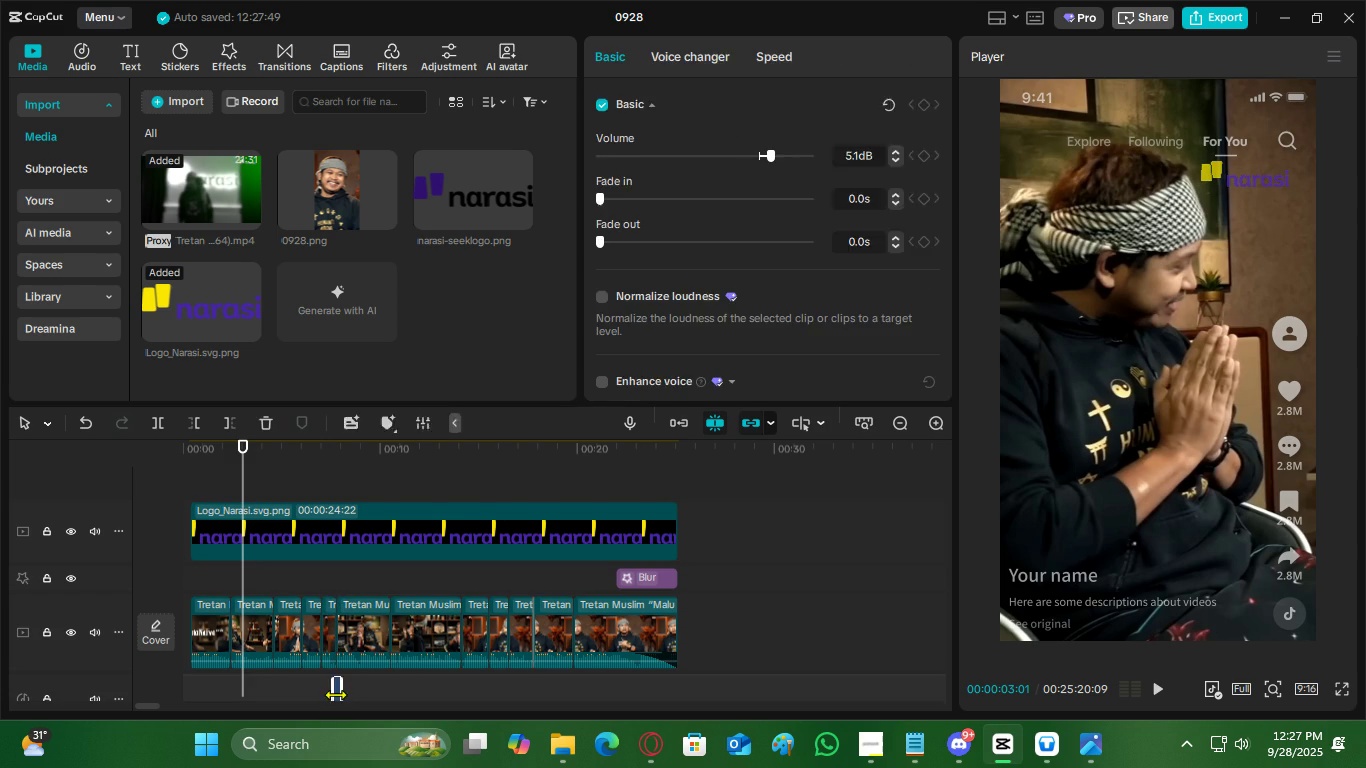 
key(X)
 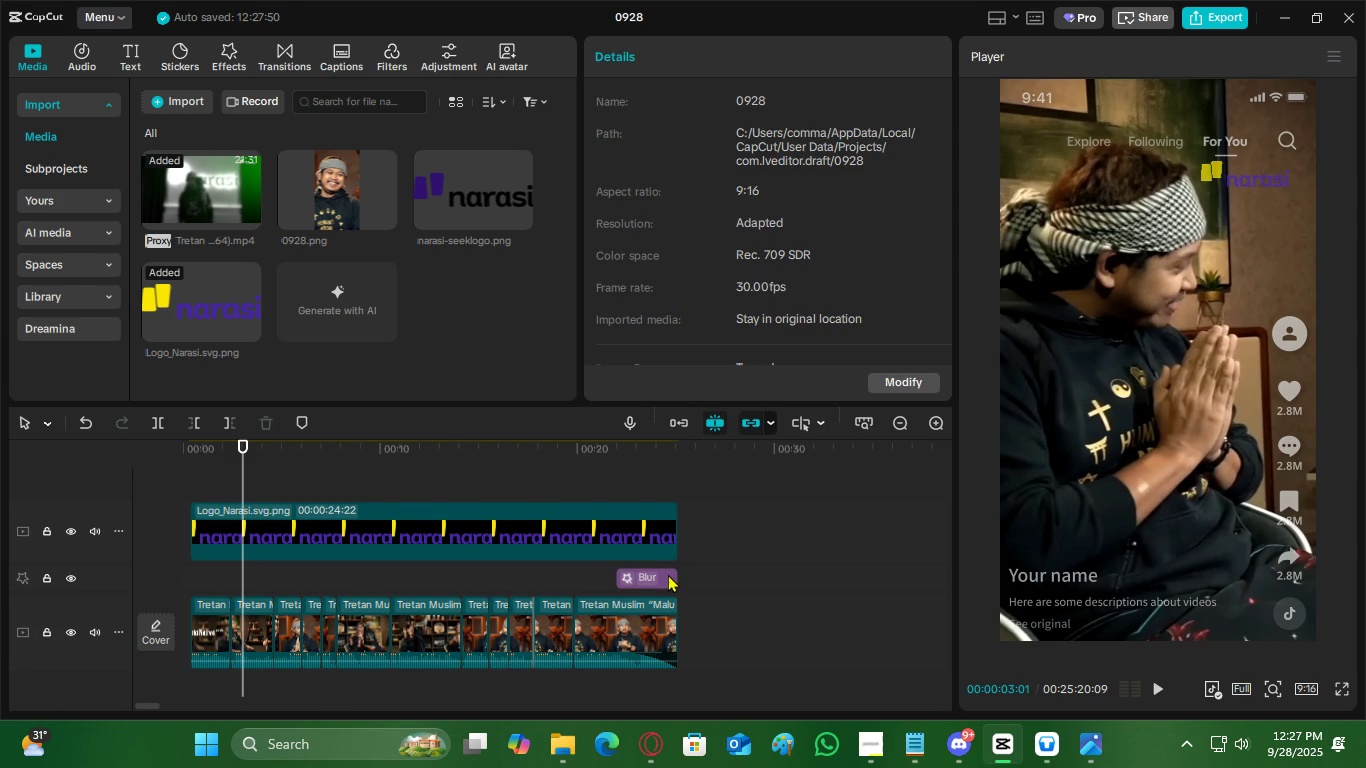 
left_click([668, 574])
 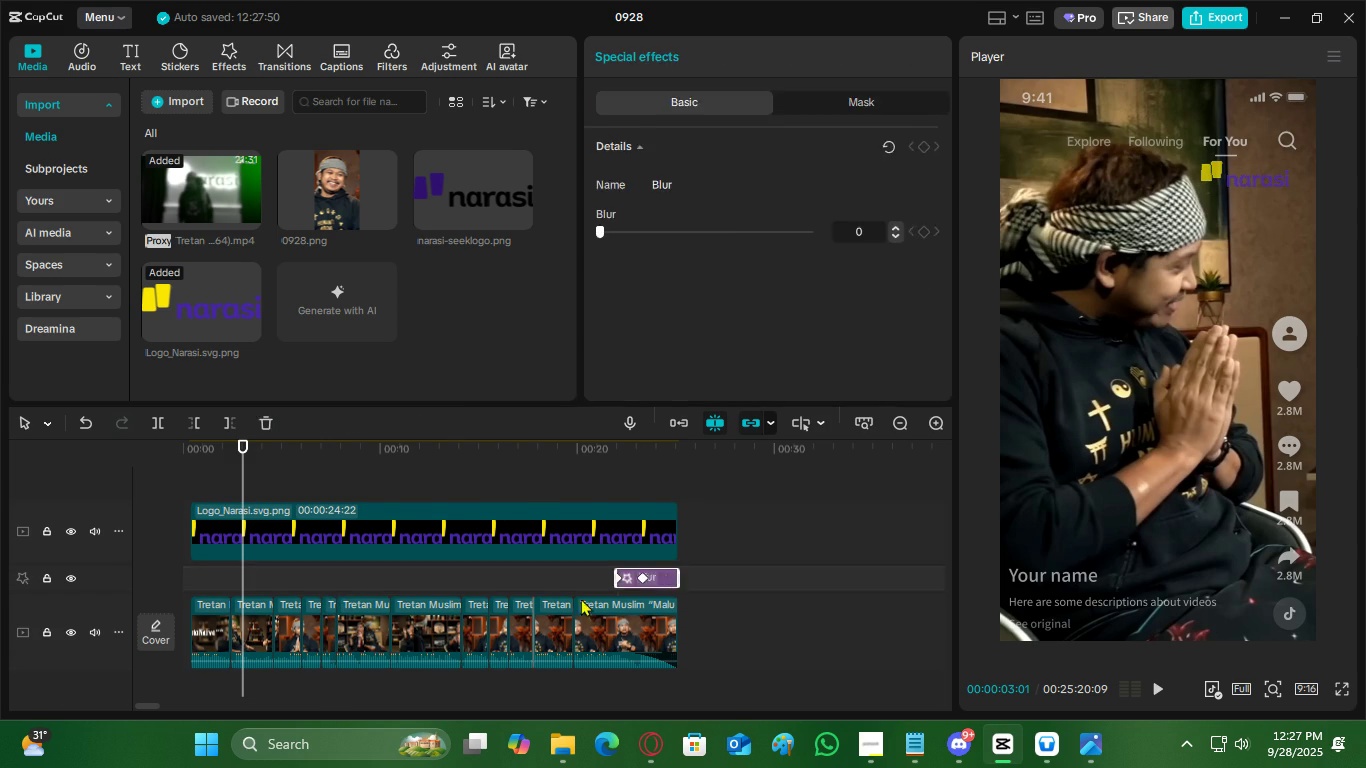 
key(X)
 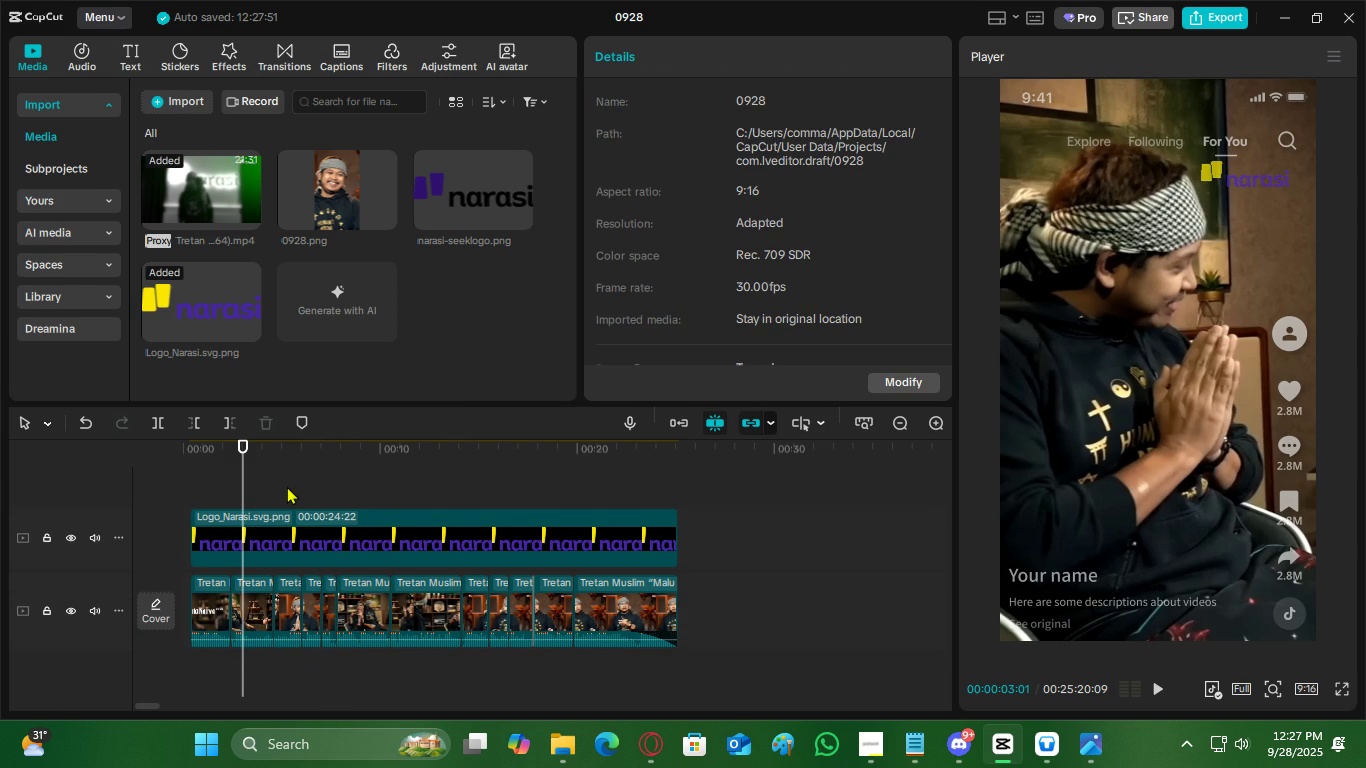 
key(Space)
 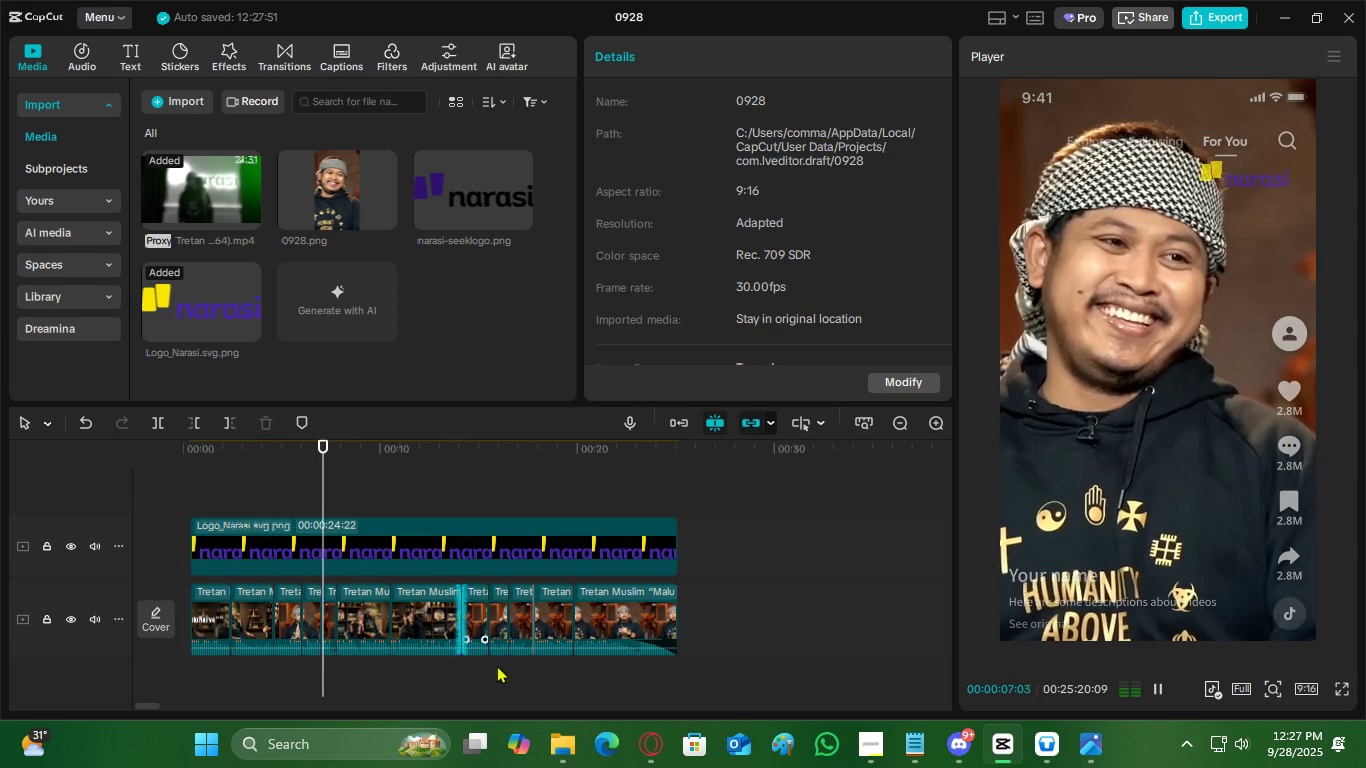 
key(Space)